 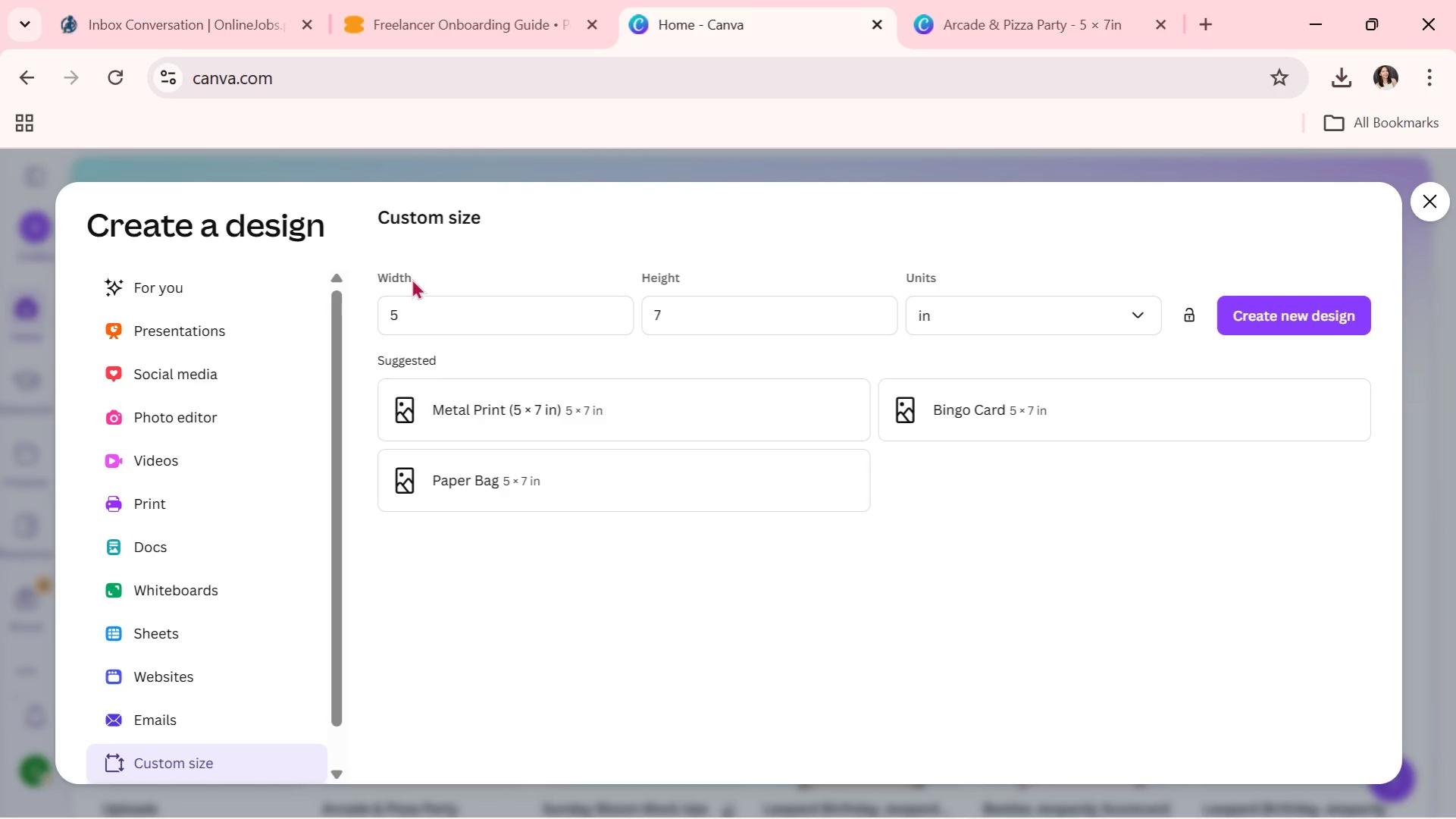 
scroll: coordinate [183, 701], scroll_direction: down, amount: 2.0
 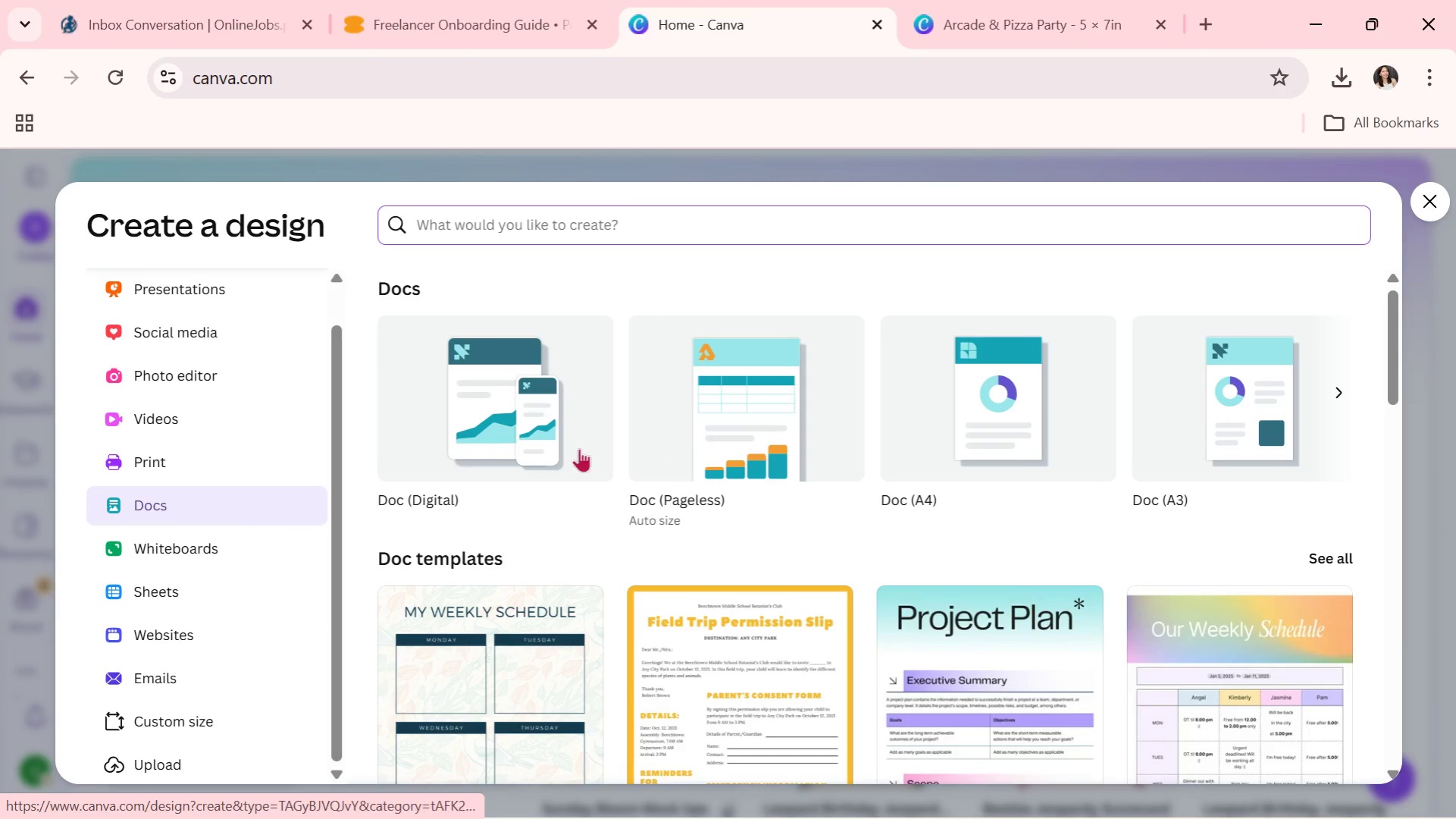 
wait(5.85)
 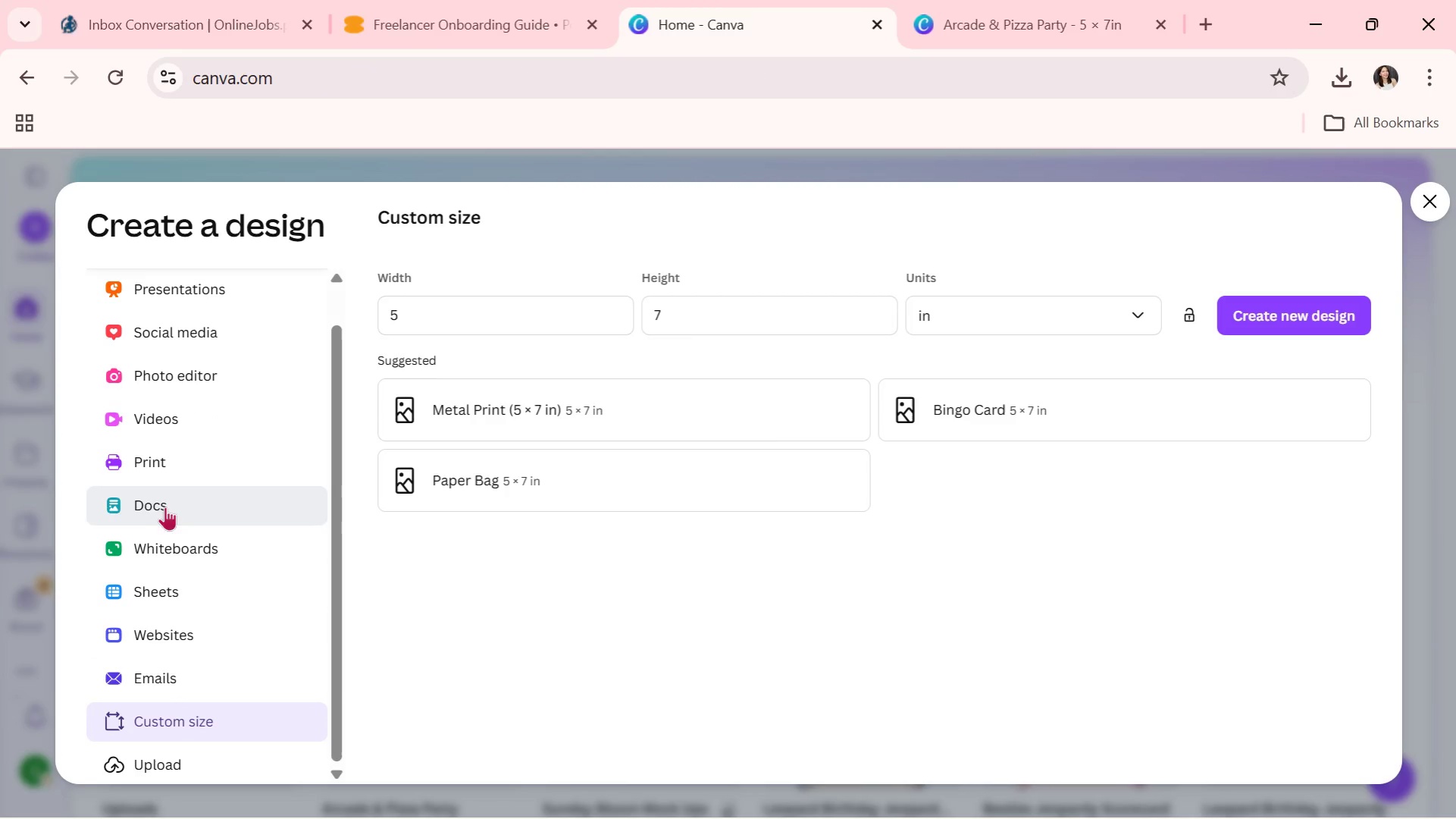 
left_click([988, 453])
 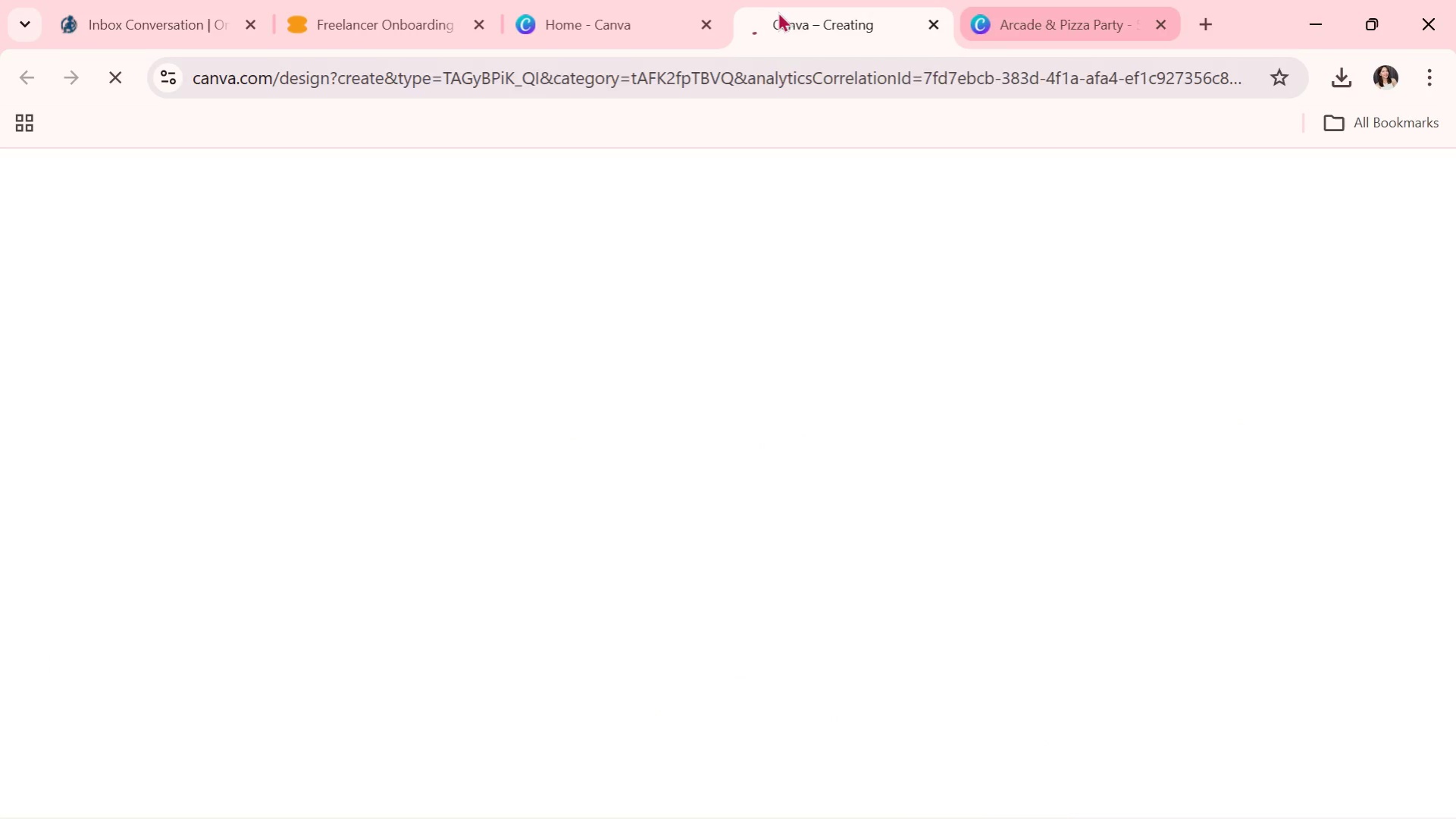 
key(Alt+AltLeft)
 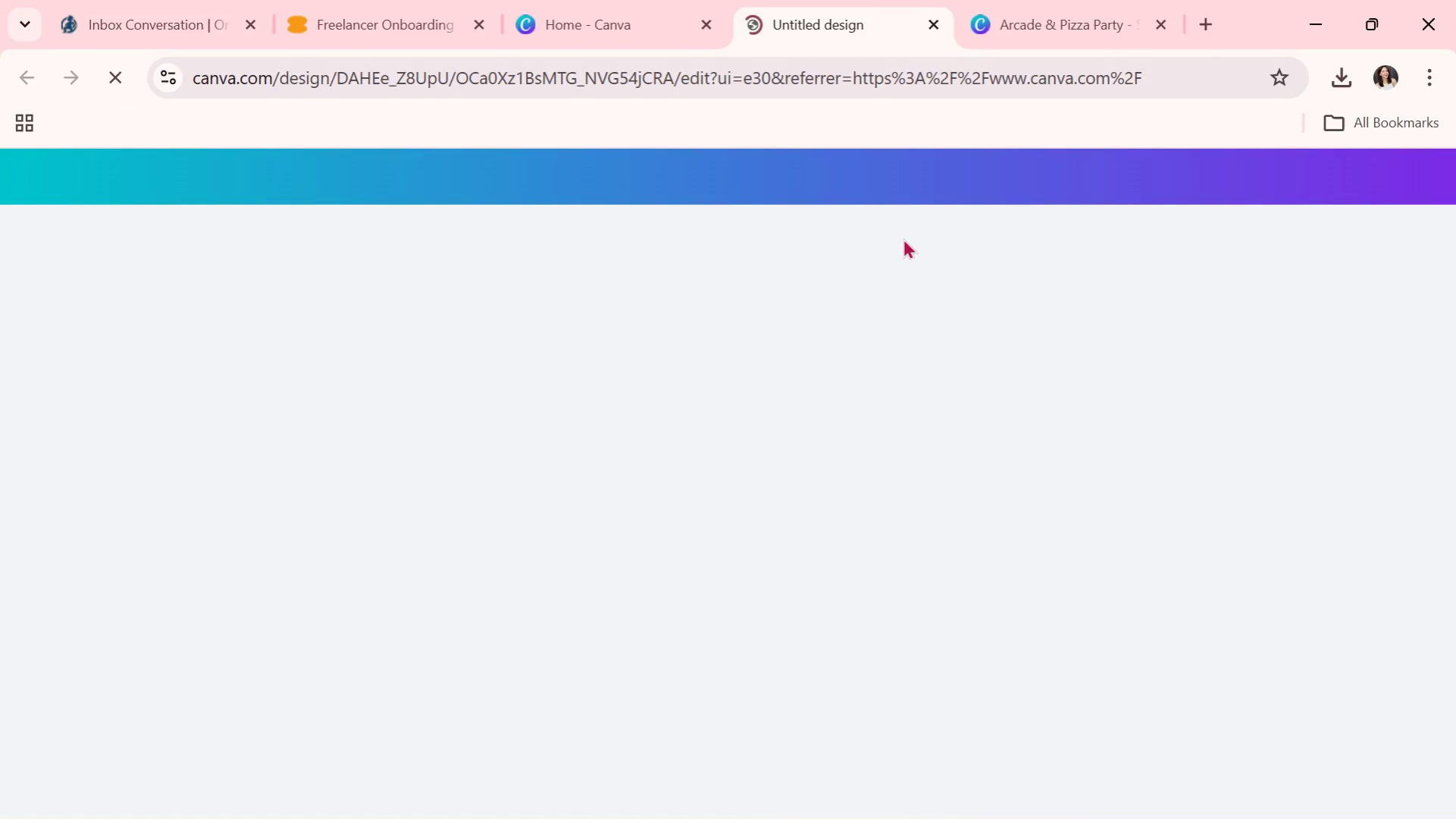 
key(Alt+Tab)